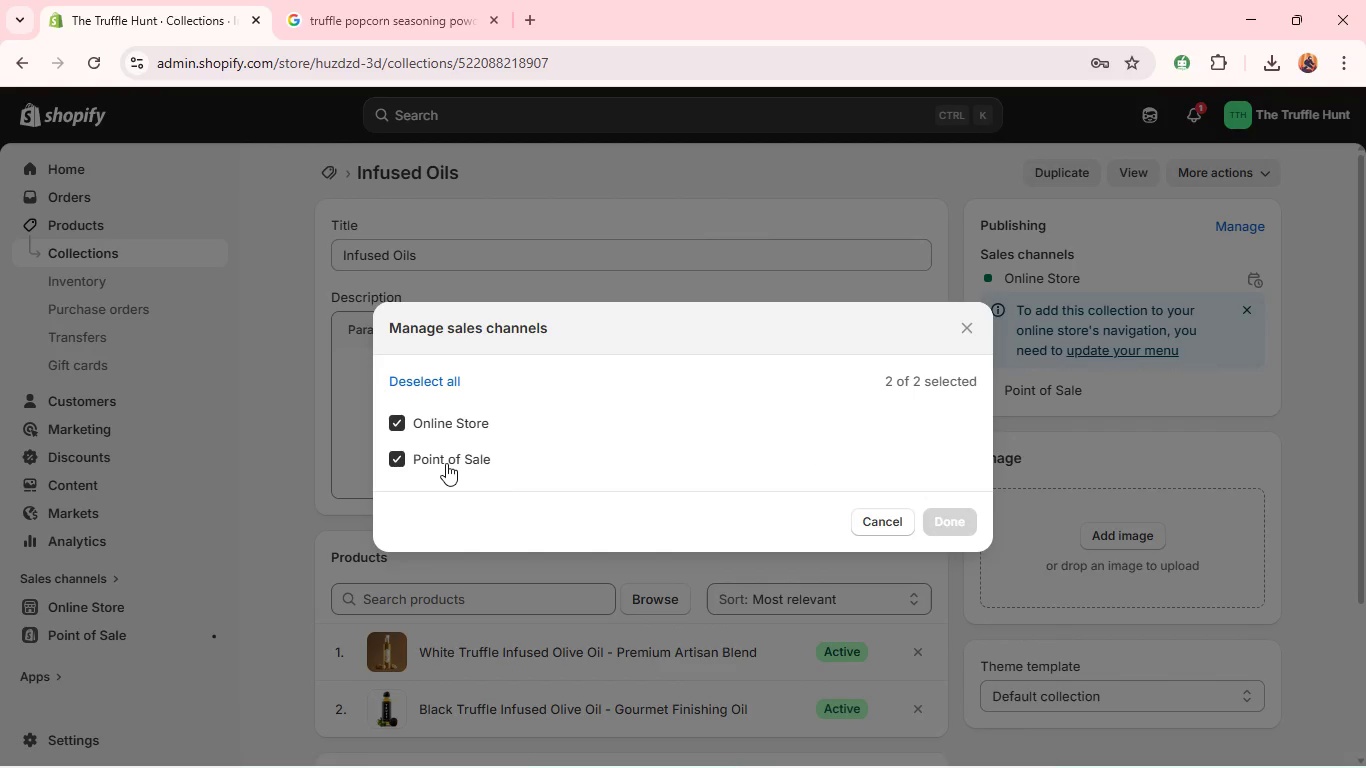 
left_click([446, 463])
 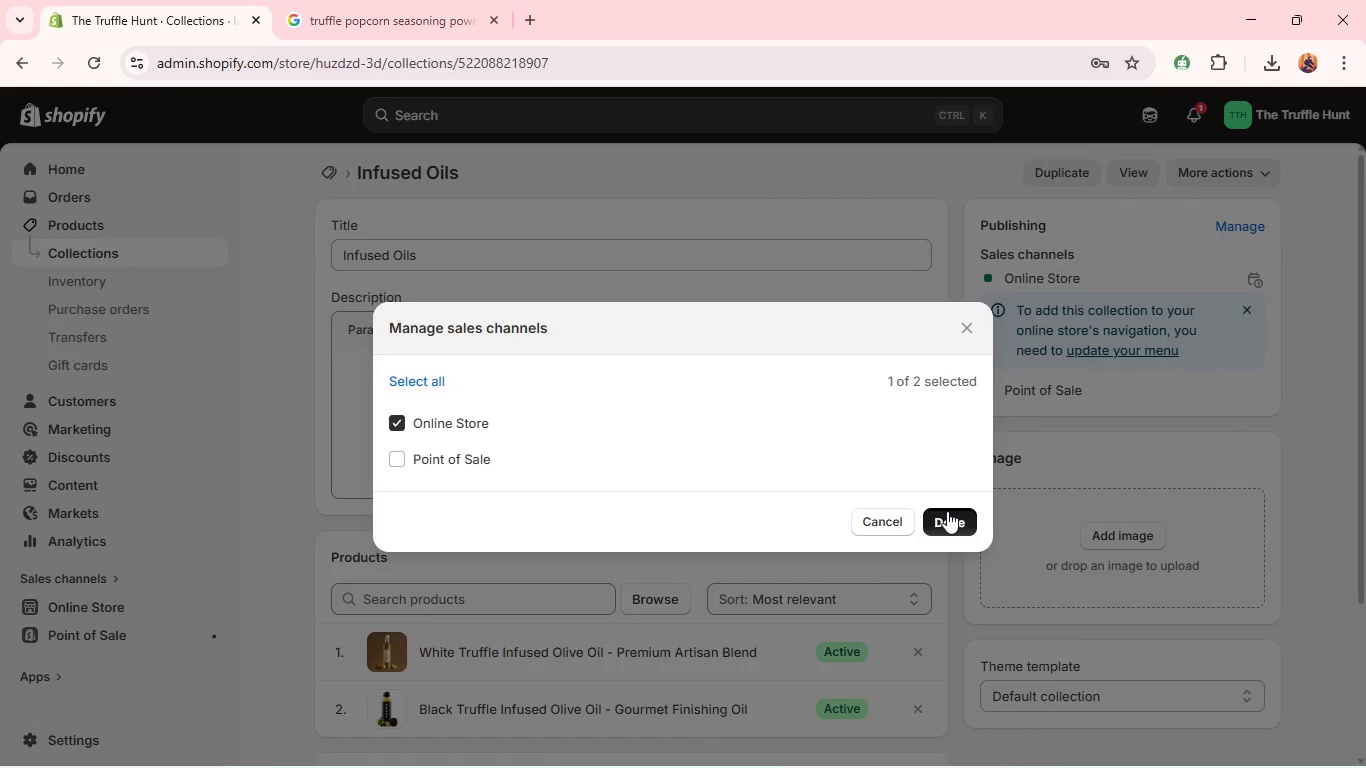 
left_click([947, 511])
 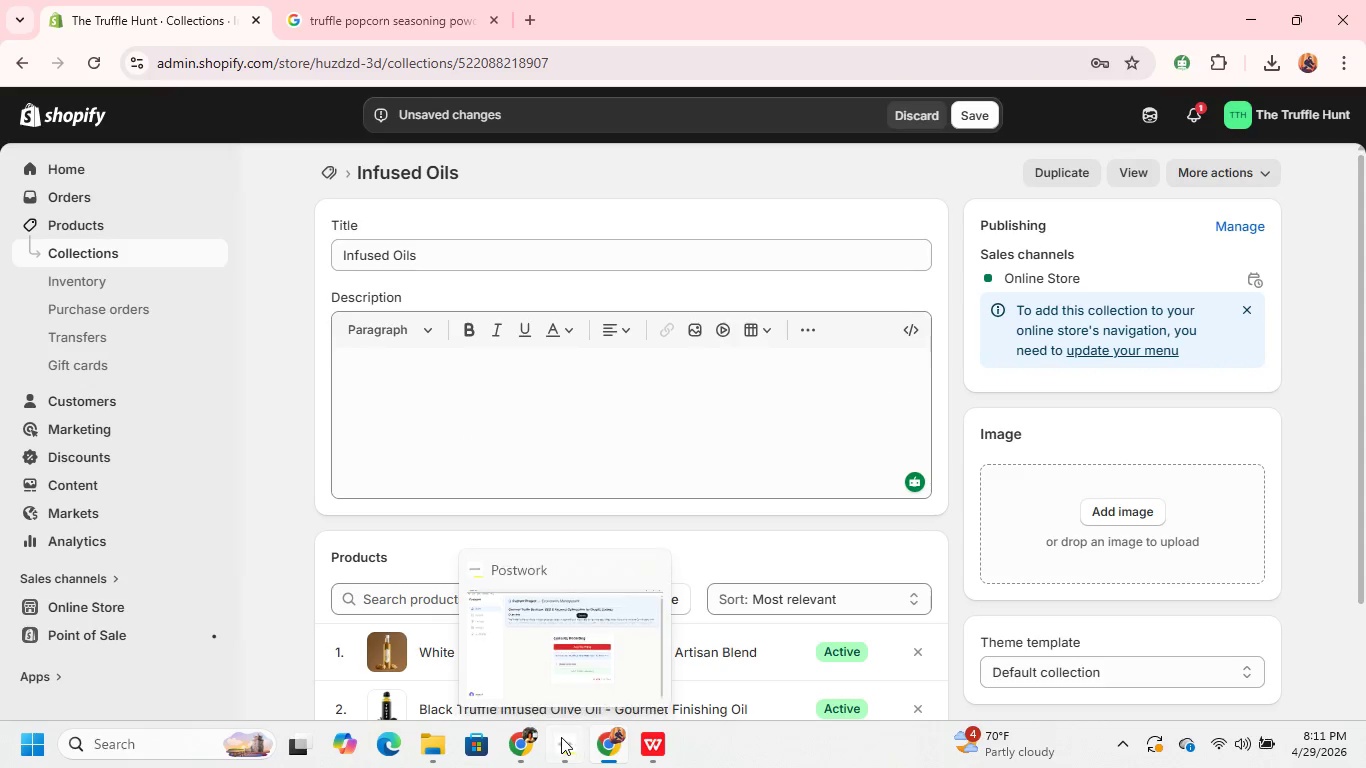 
left_click([561, 737])